 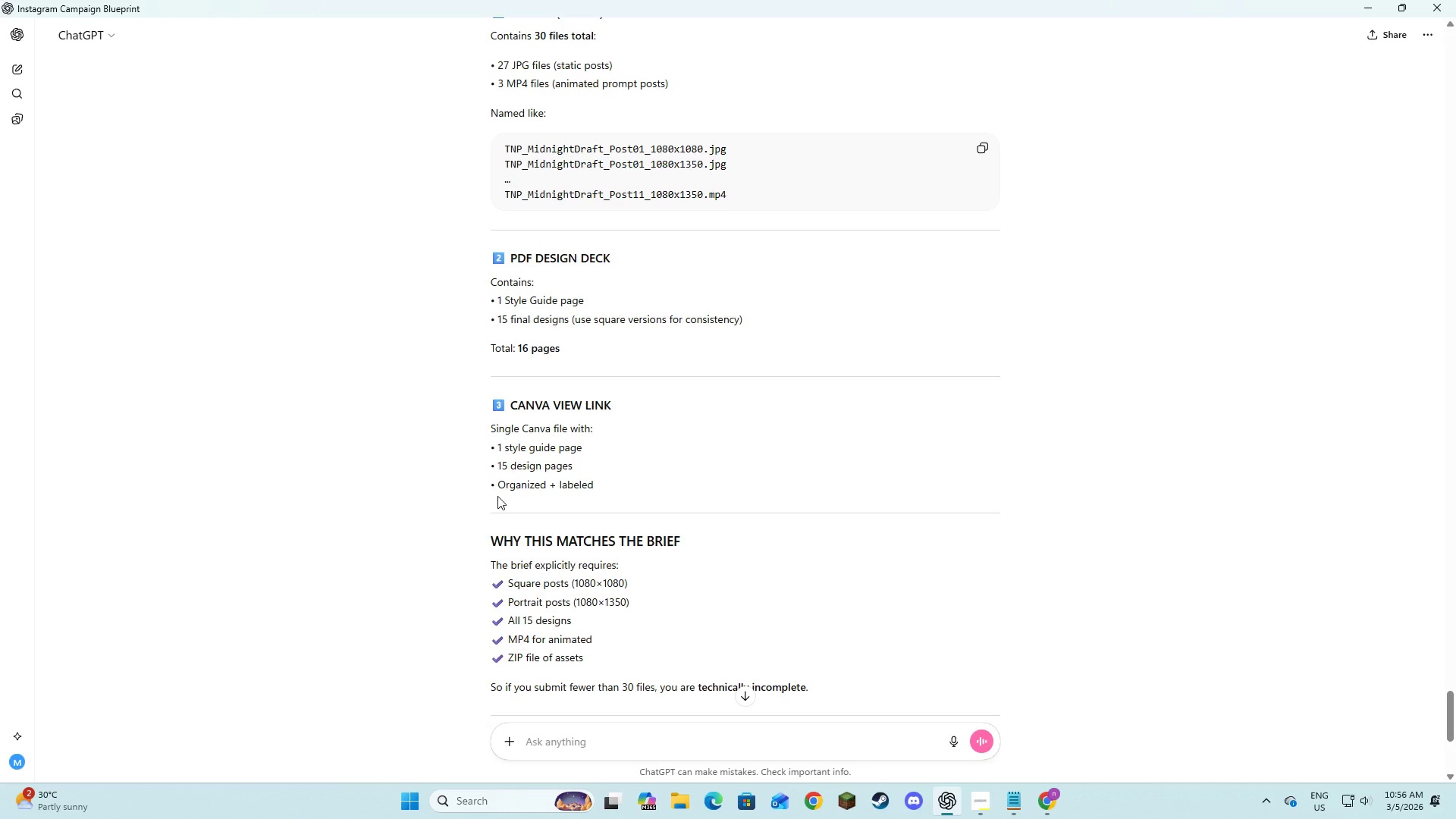 
scroll: coordinate [497, 496], scroll_direction: up, amount: 4.0
 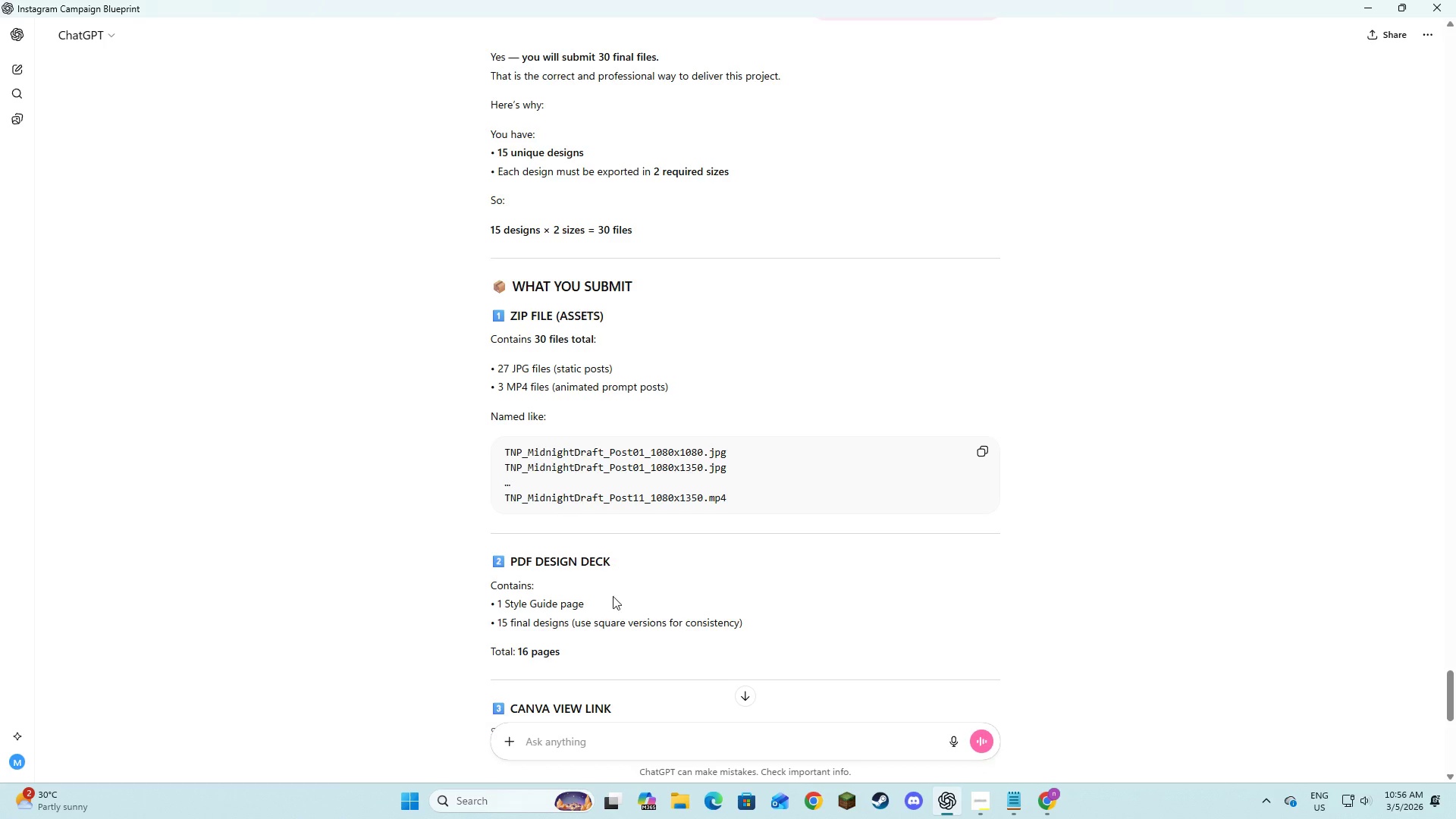 
left_click([584, 737])
 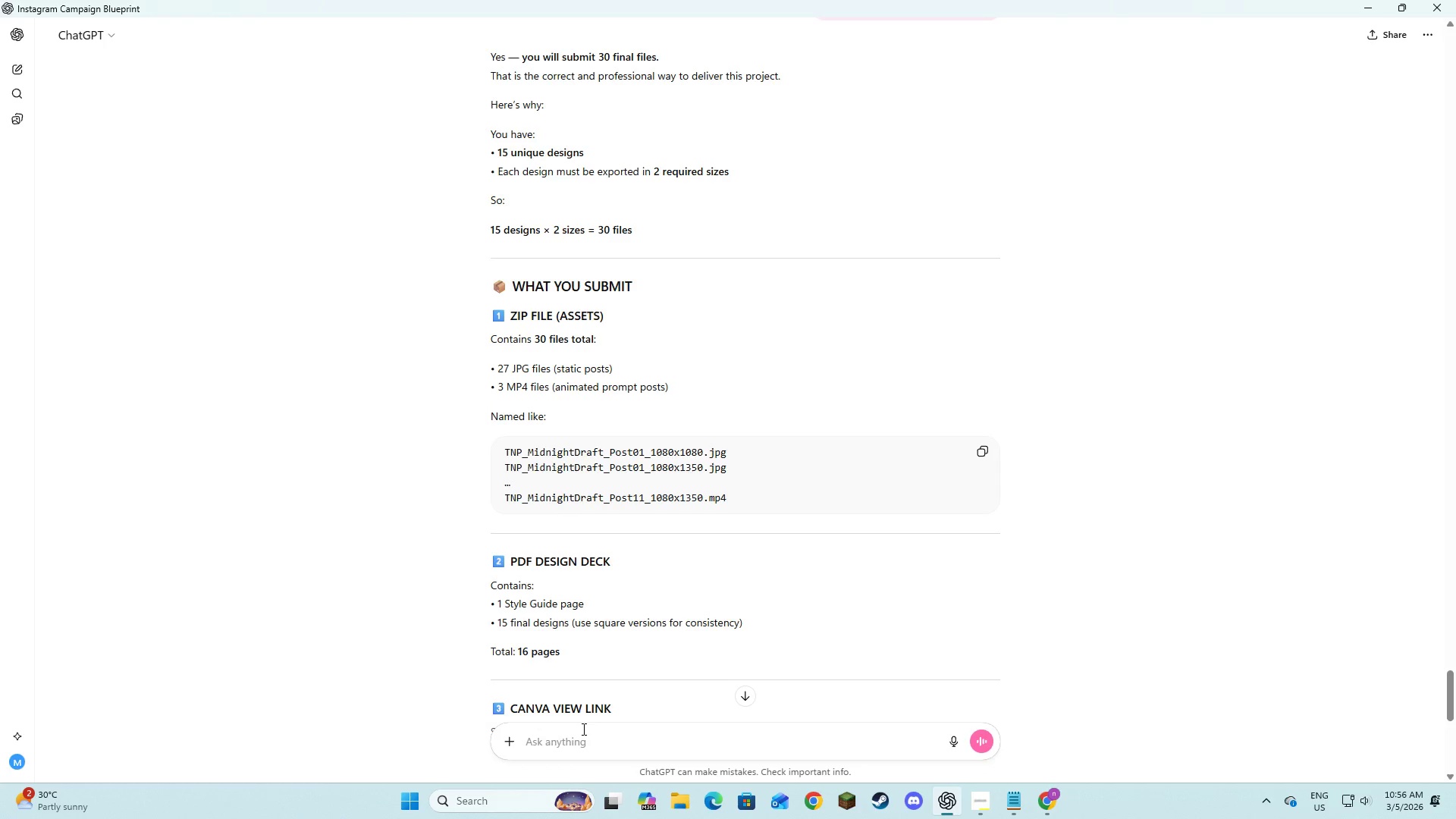 
key(Control+I)
 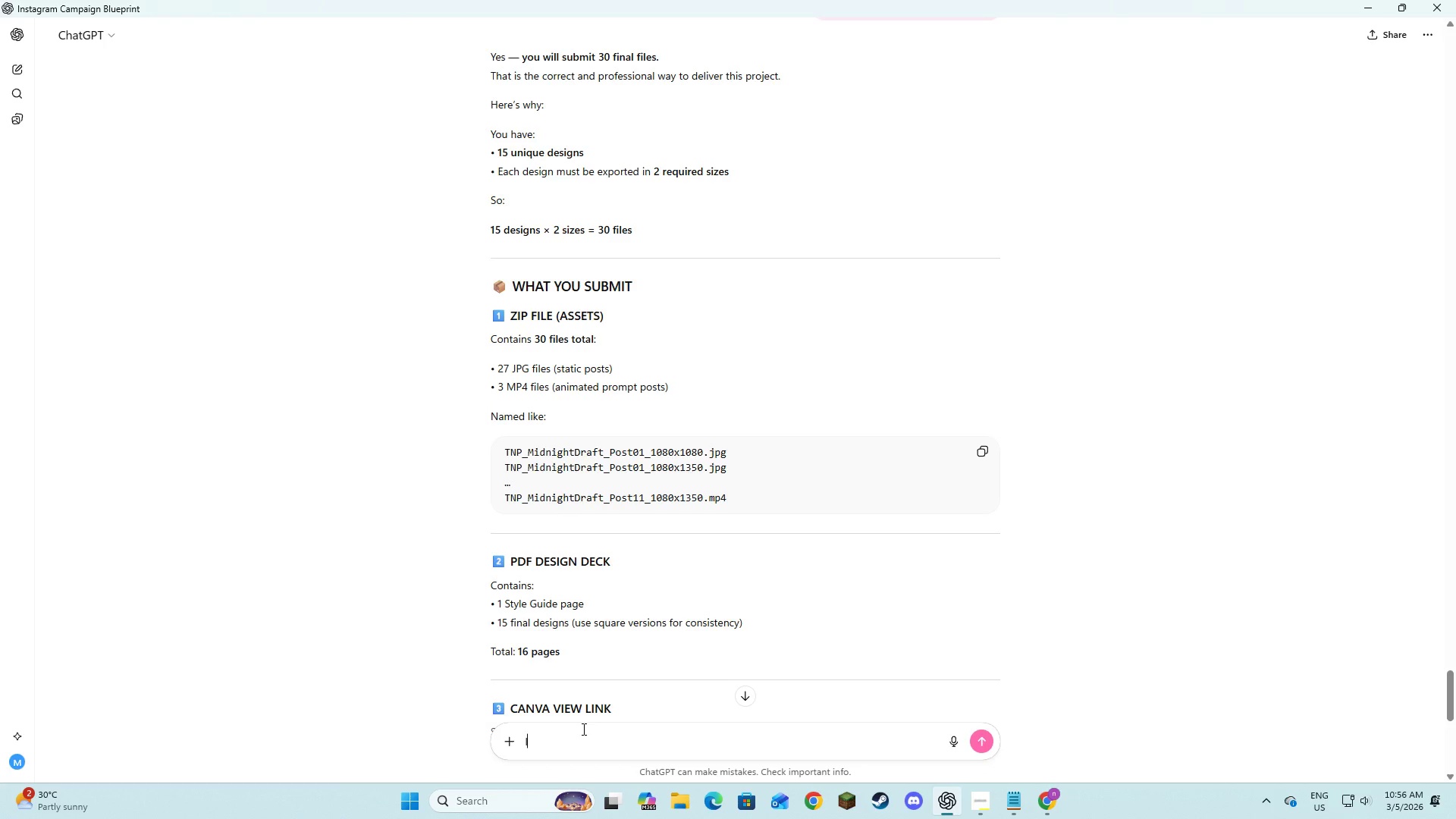 
key(Control+T)
 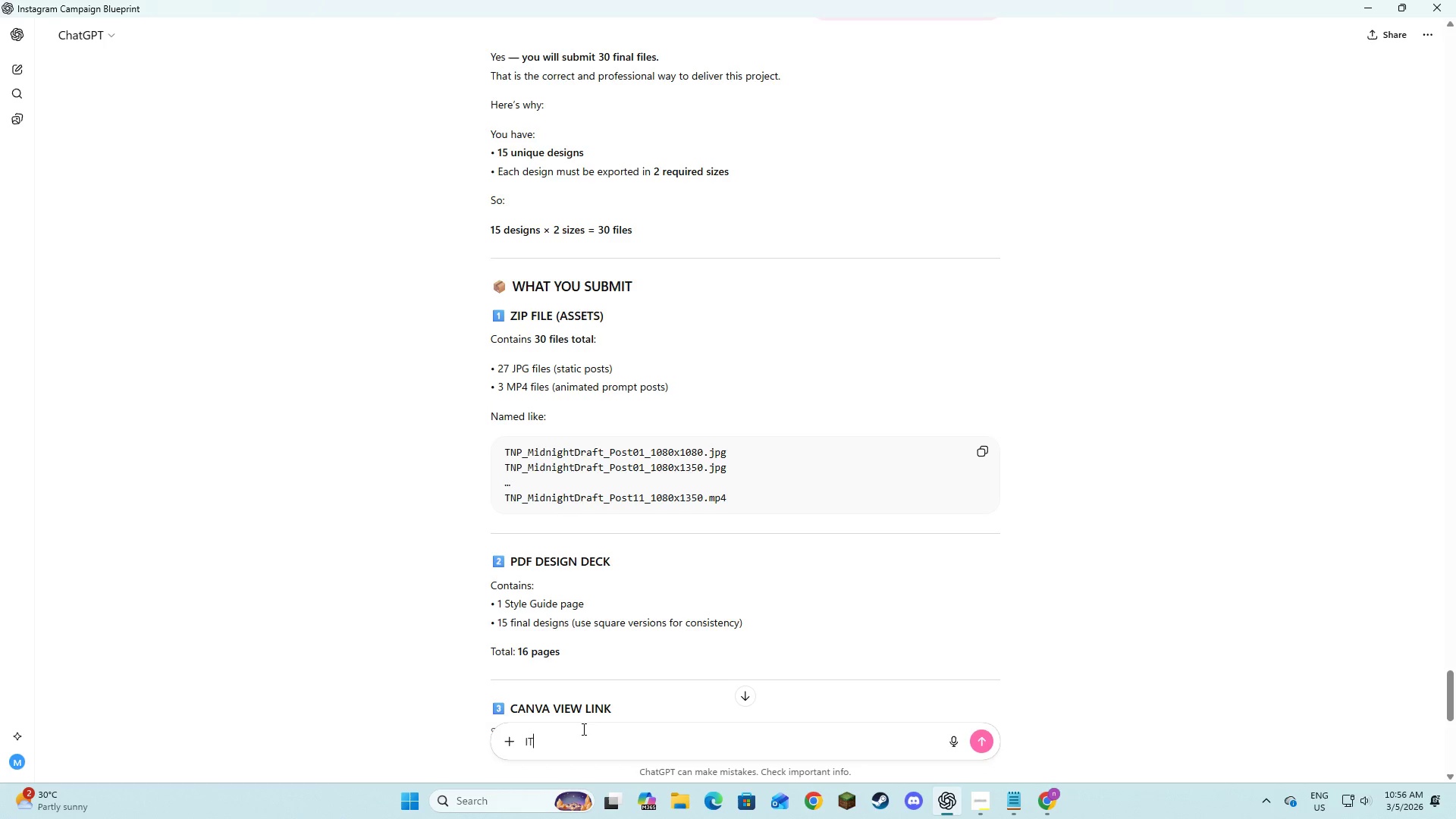 
key(Control+Space)
 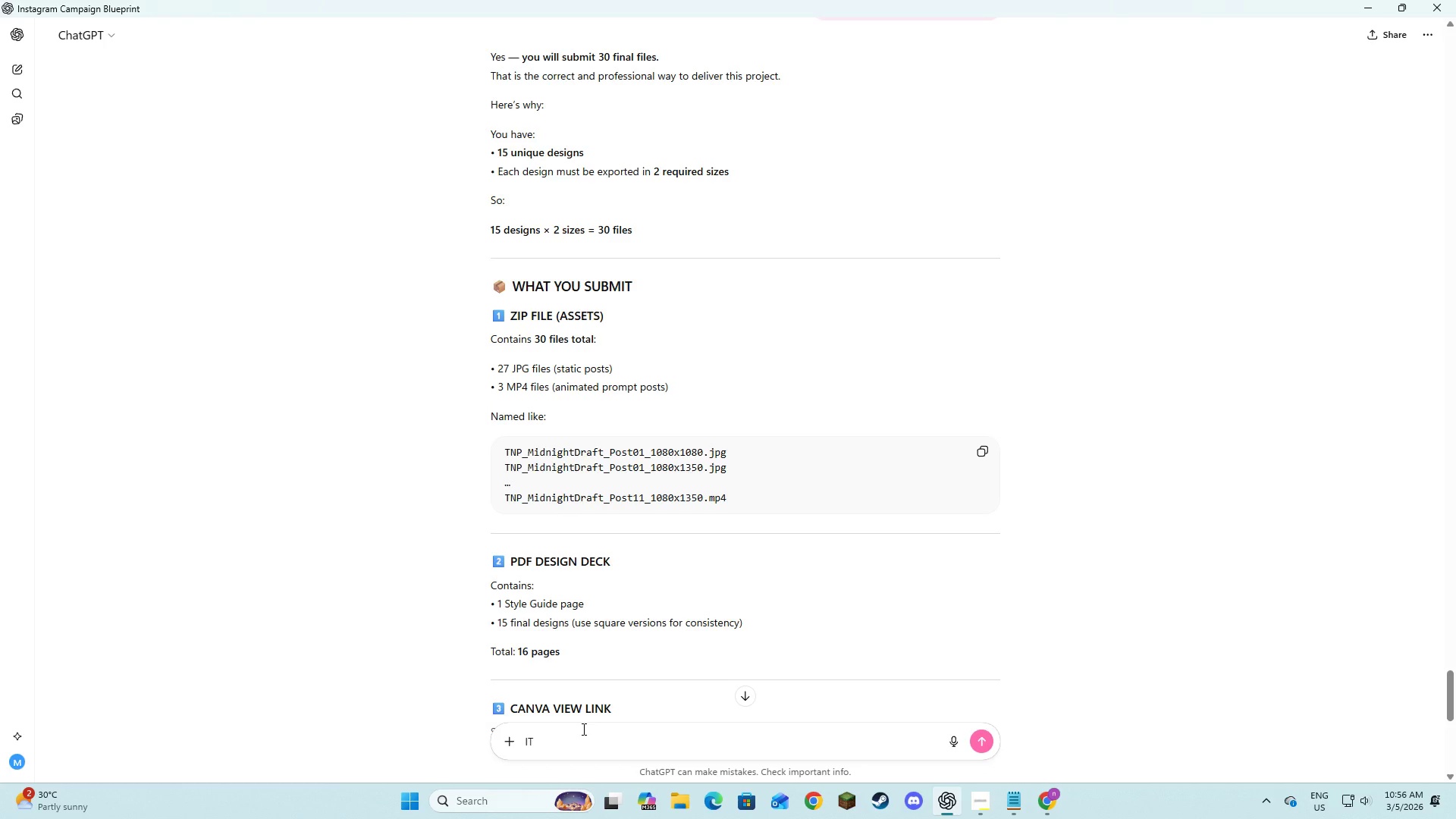 
key(Control+H)
 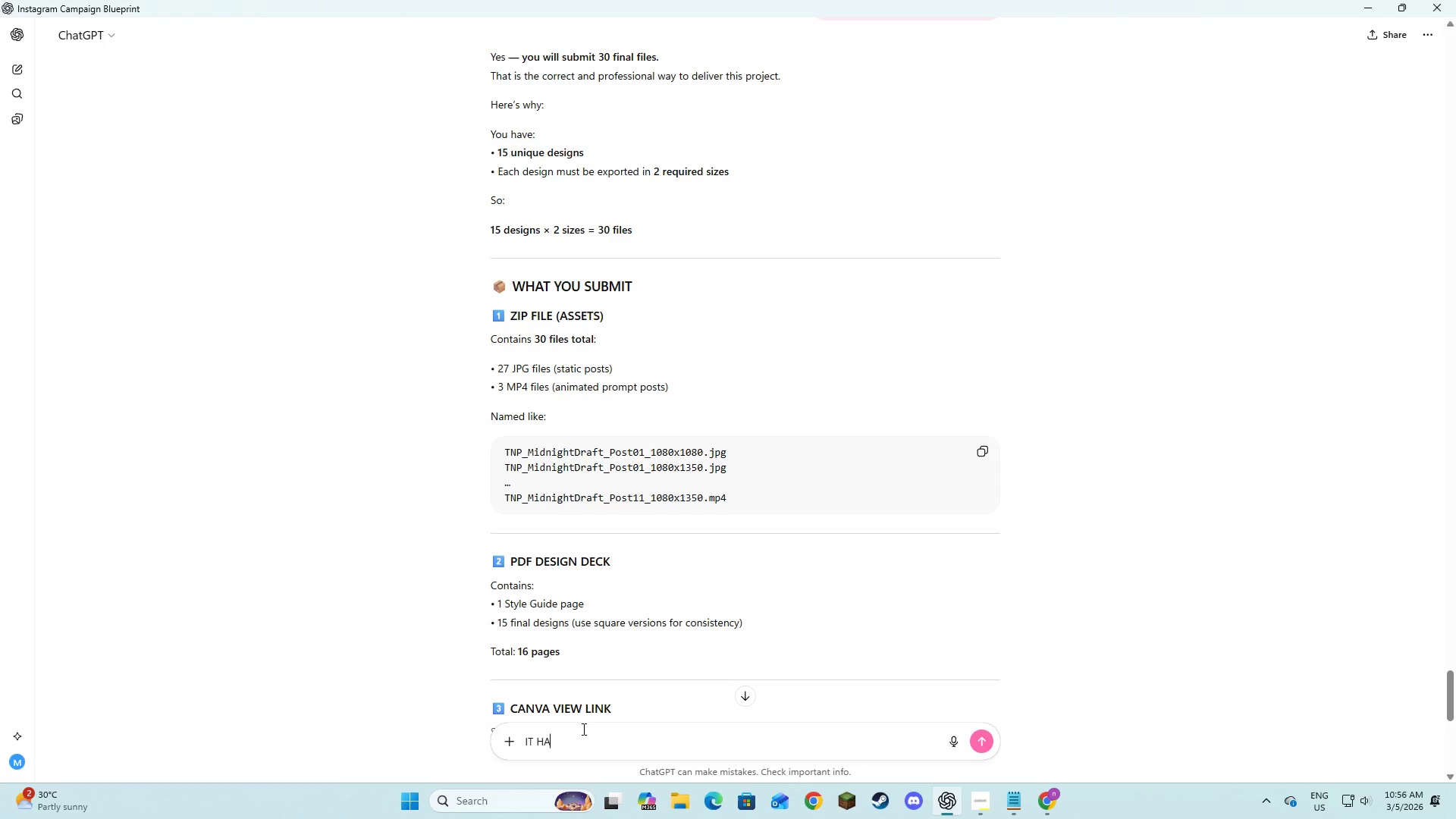 
key(Control+A)
 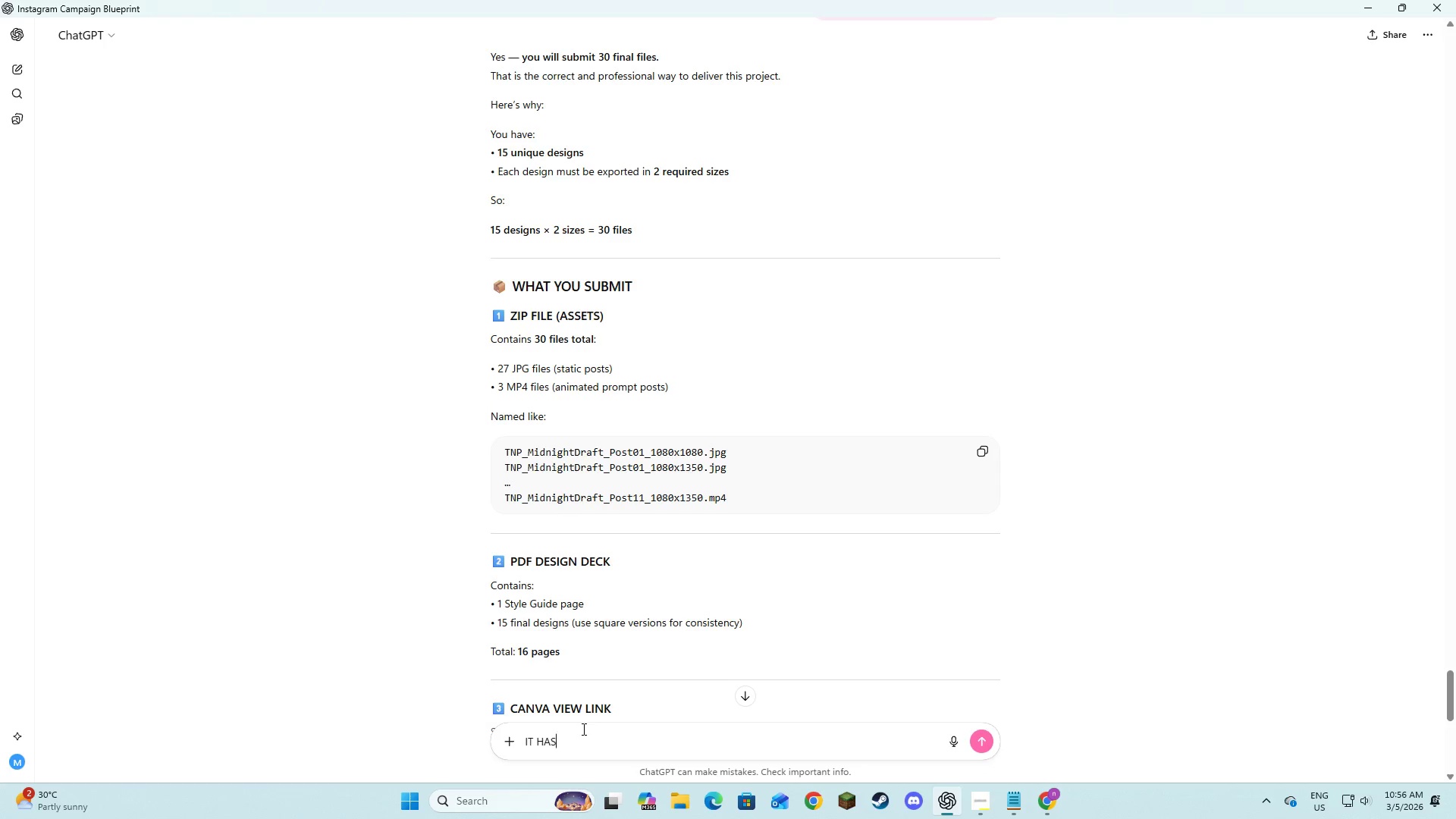 
key(Control+S)
 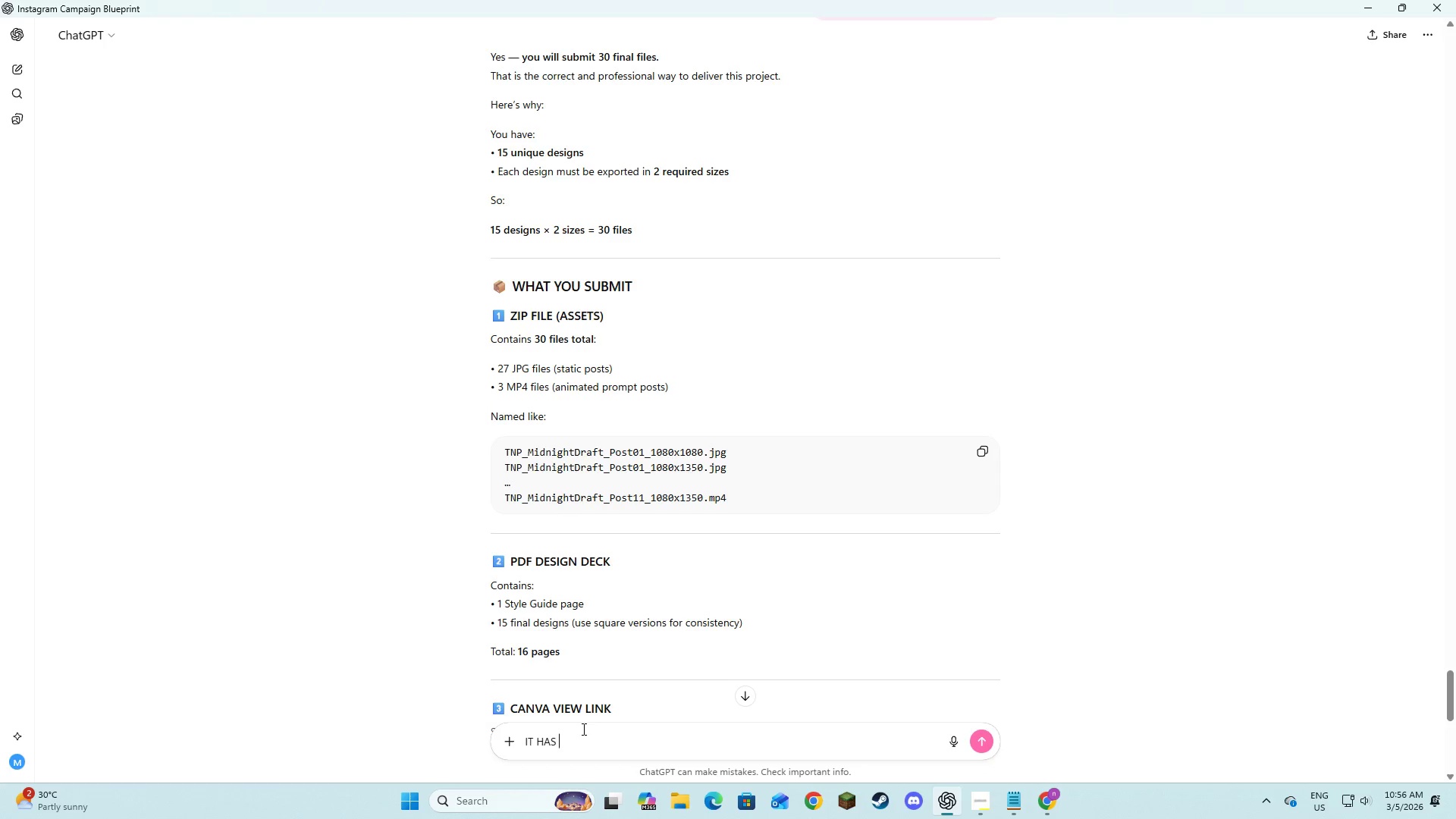 
key(Control+Space)
 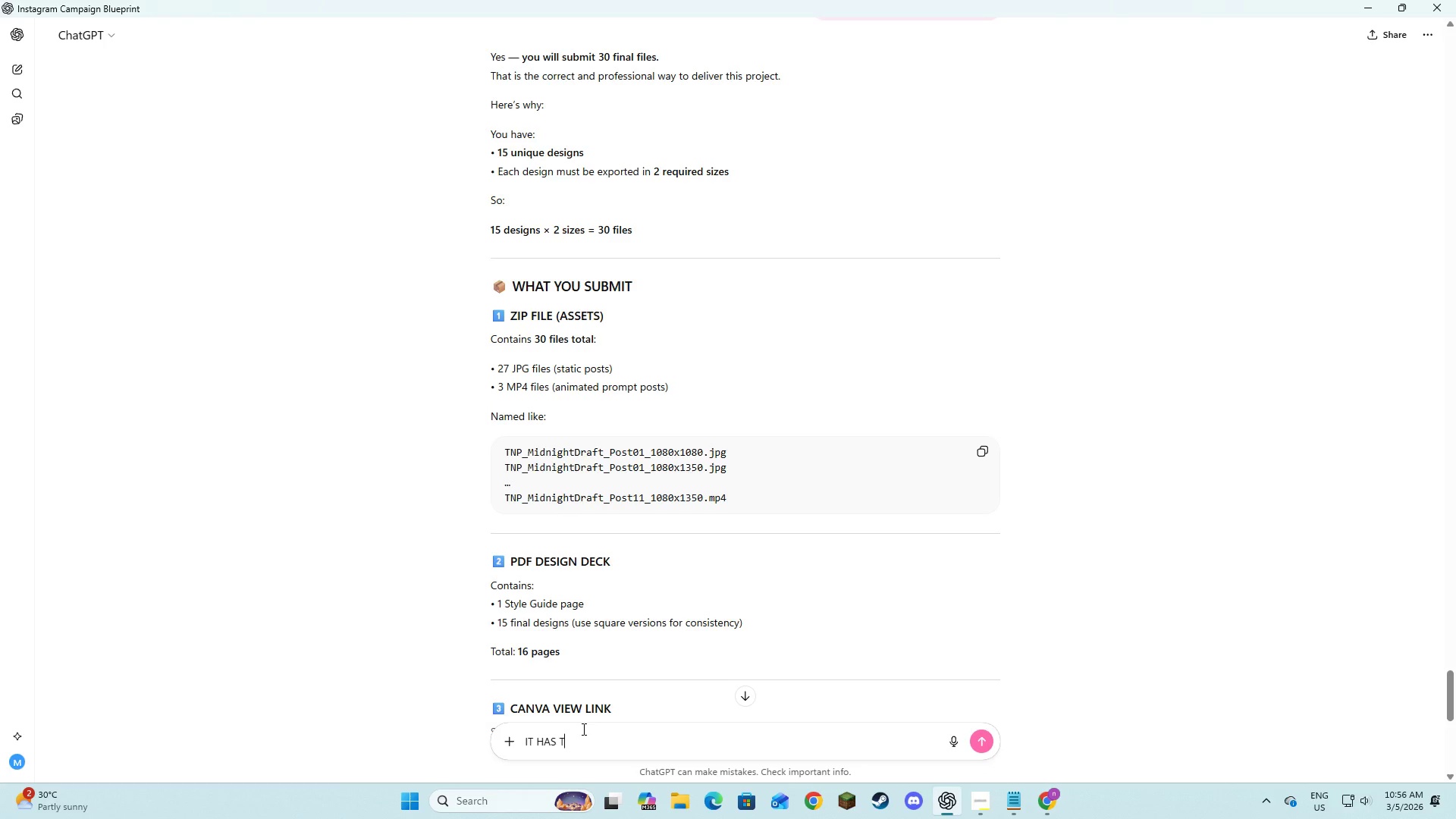 
key(Control+T)
 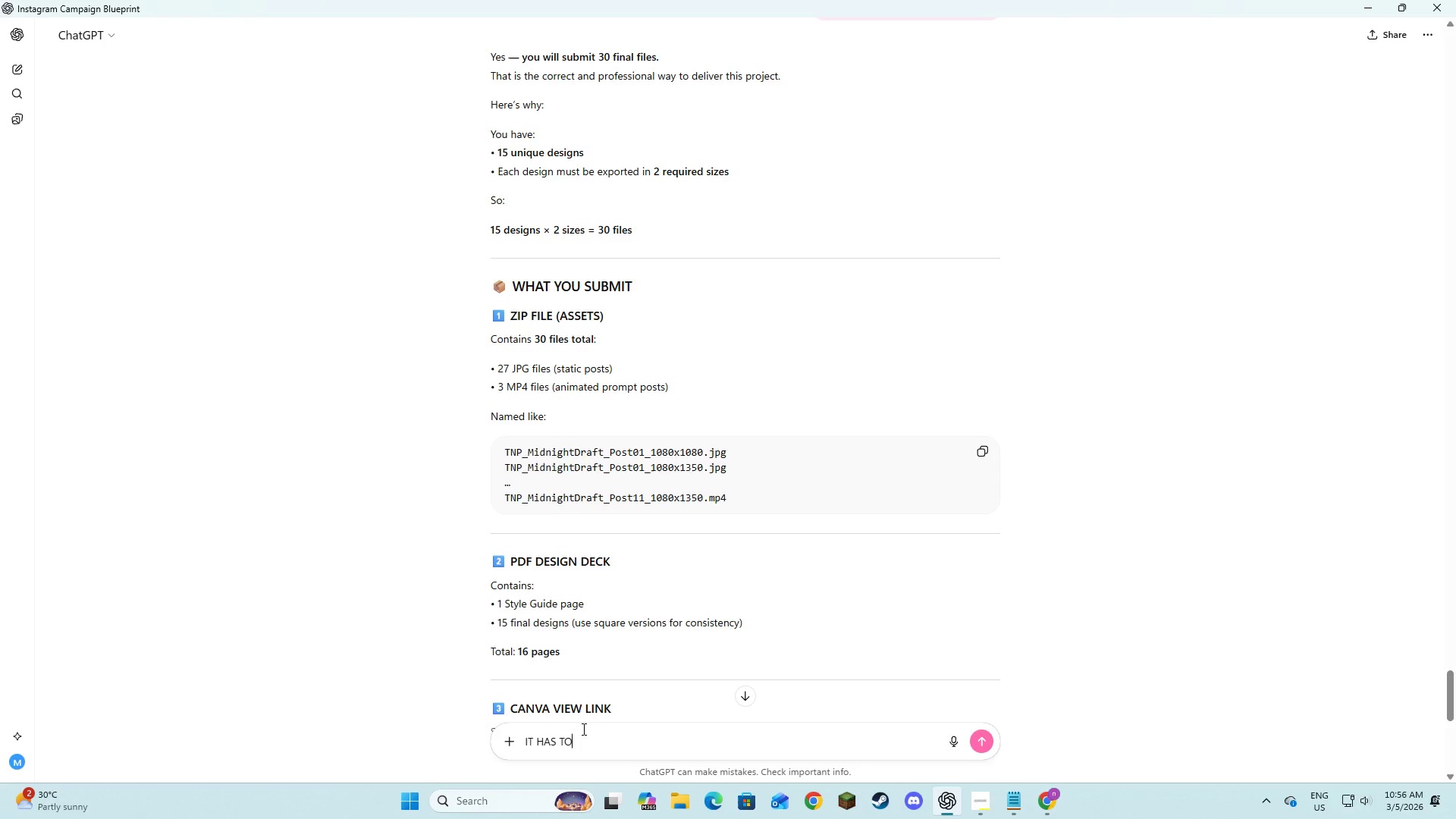 
key(Control+O)
 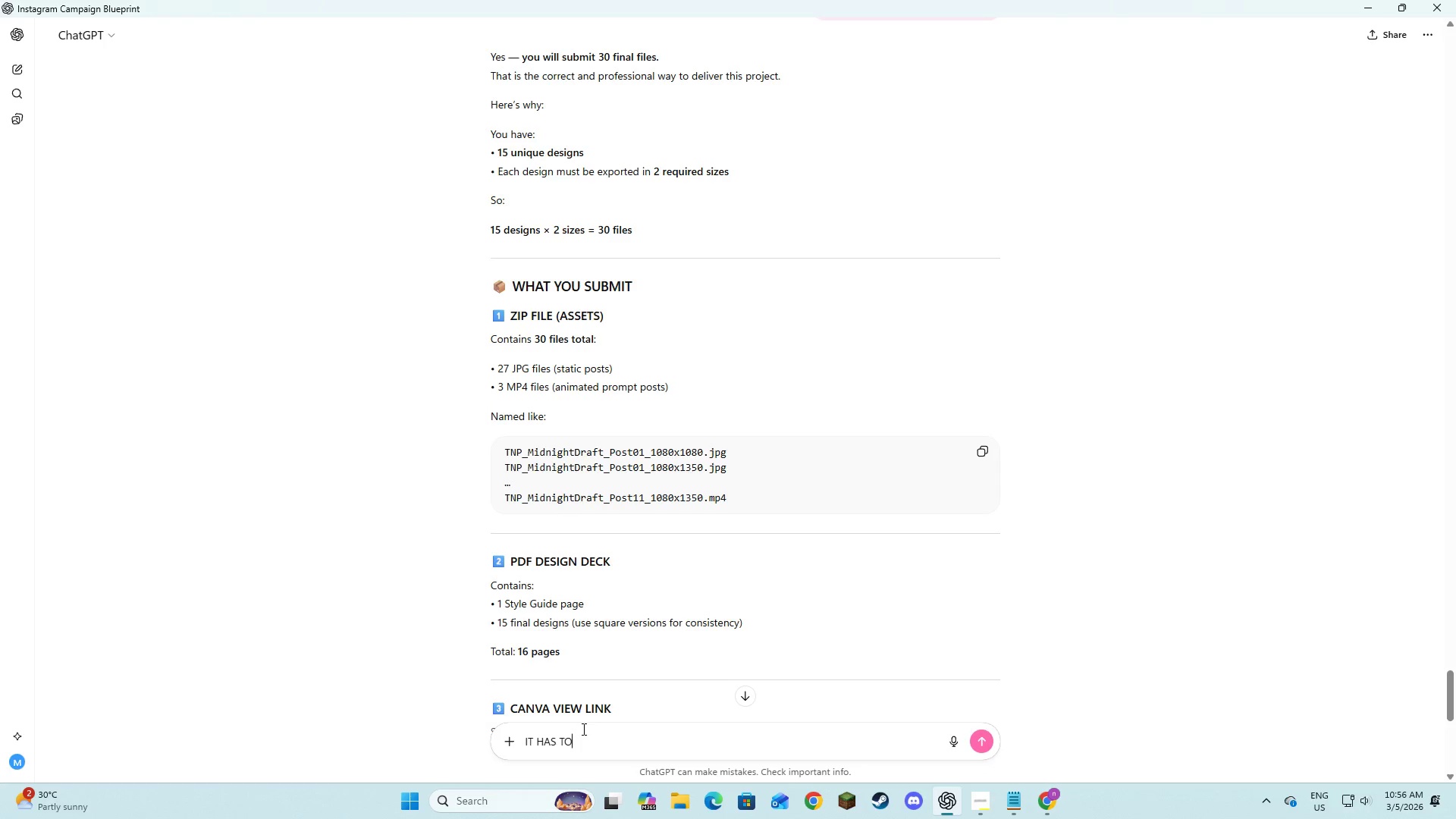 
key(Control+Space)
 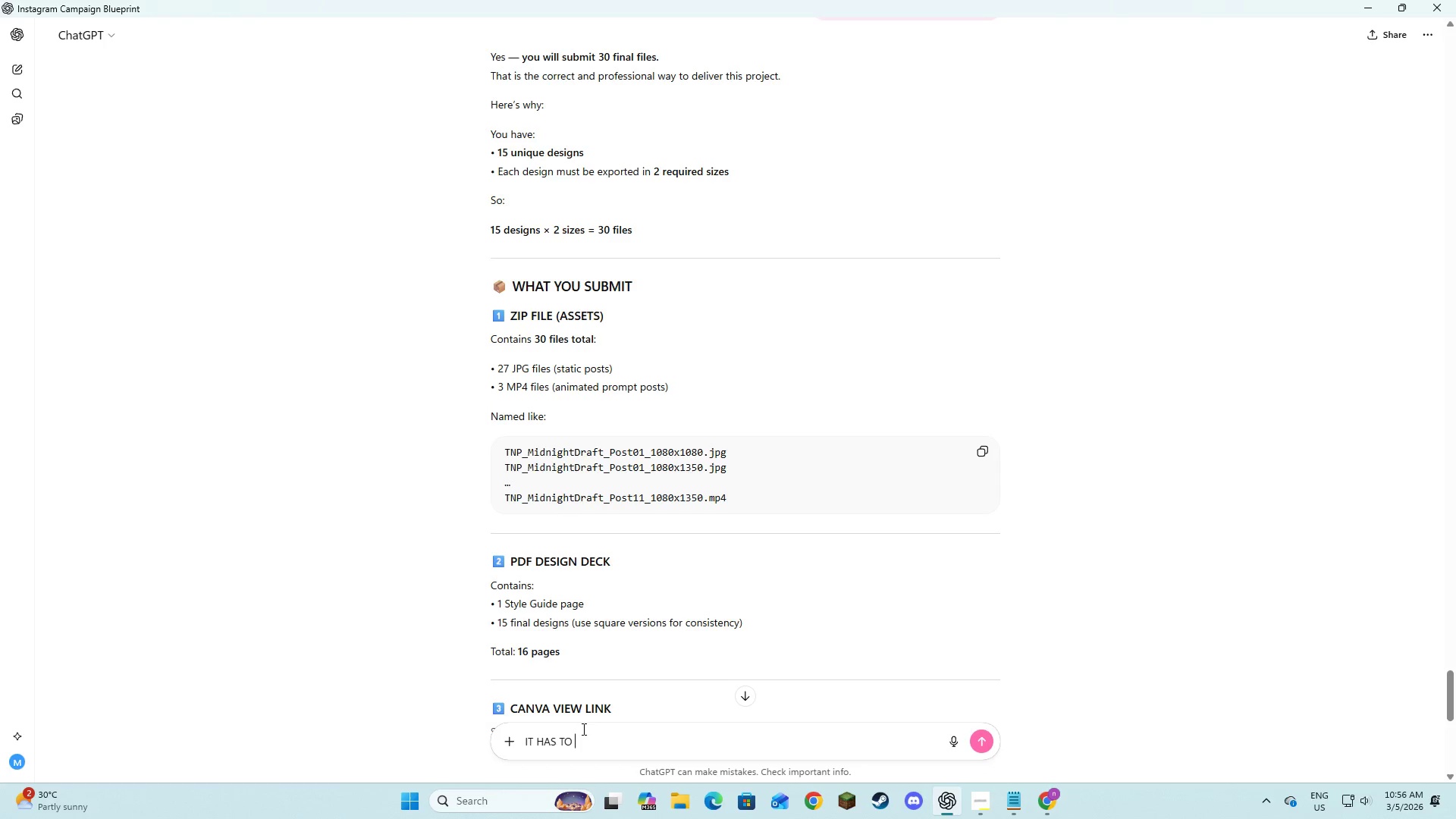 
key(Control+B)
 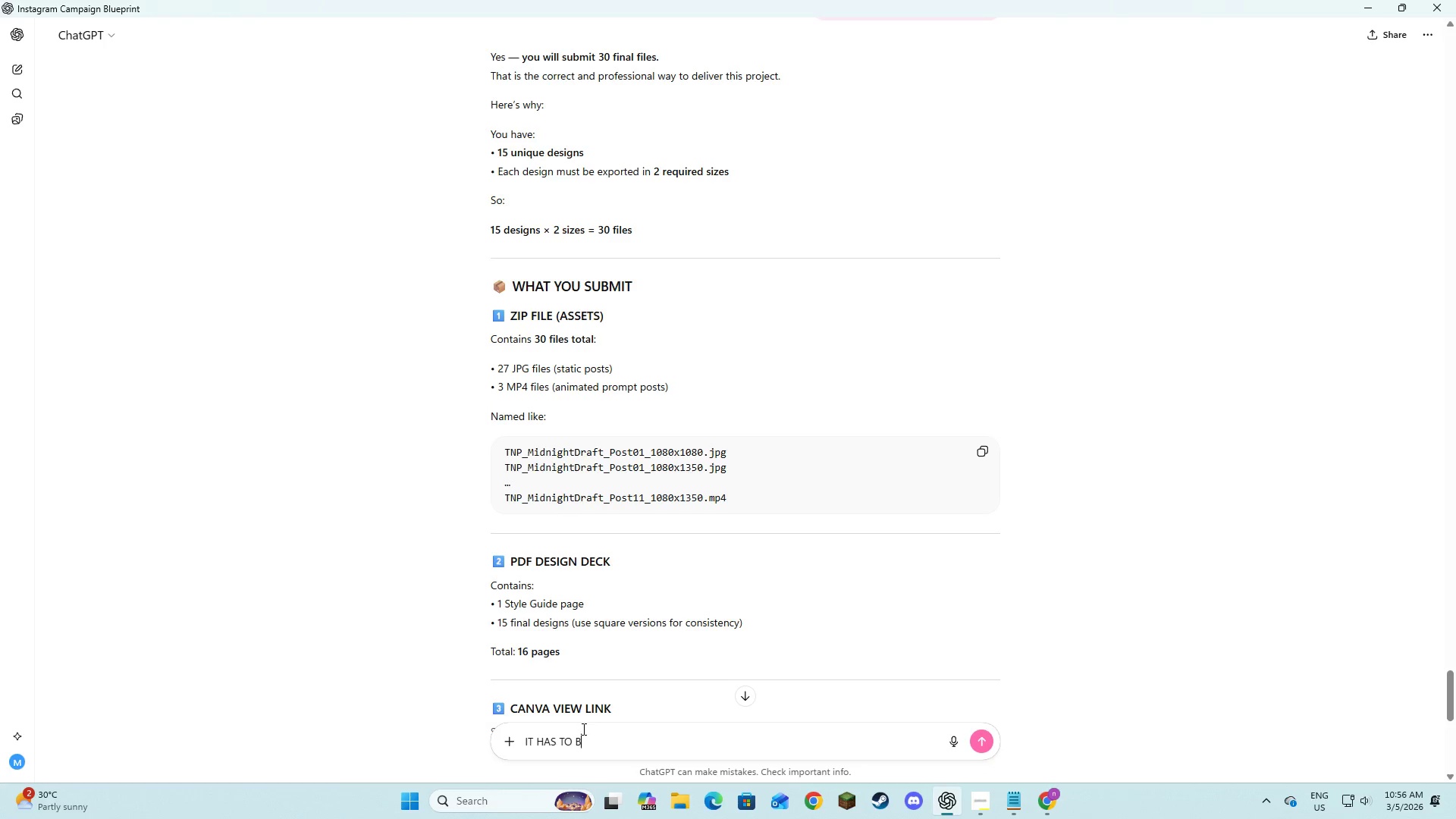 
key(Control+E)
 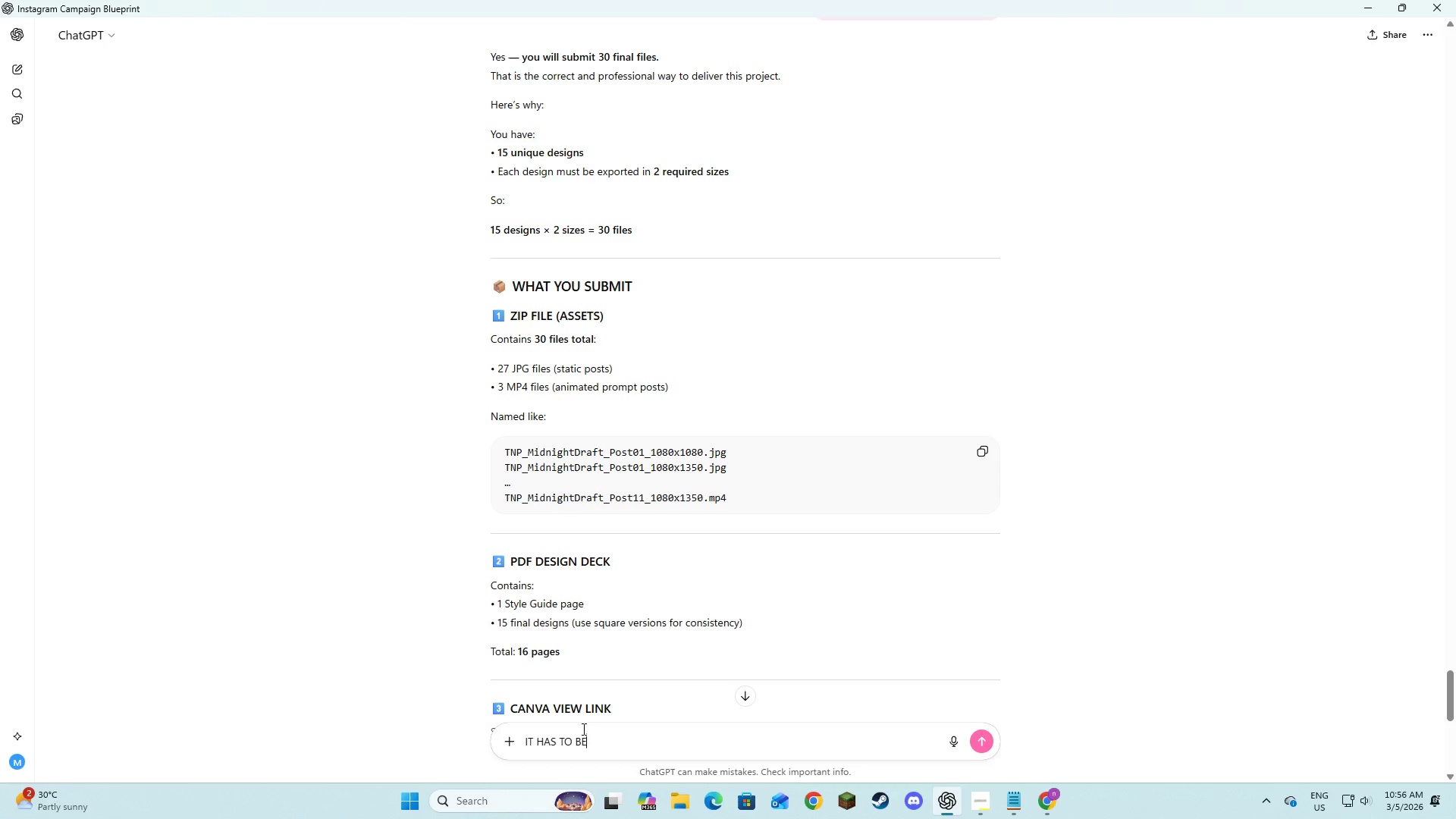 
key(Control+Space)
 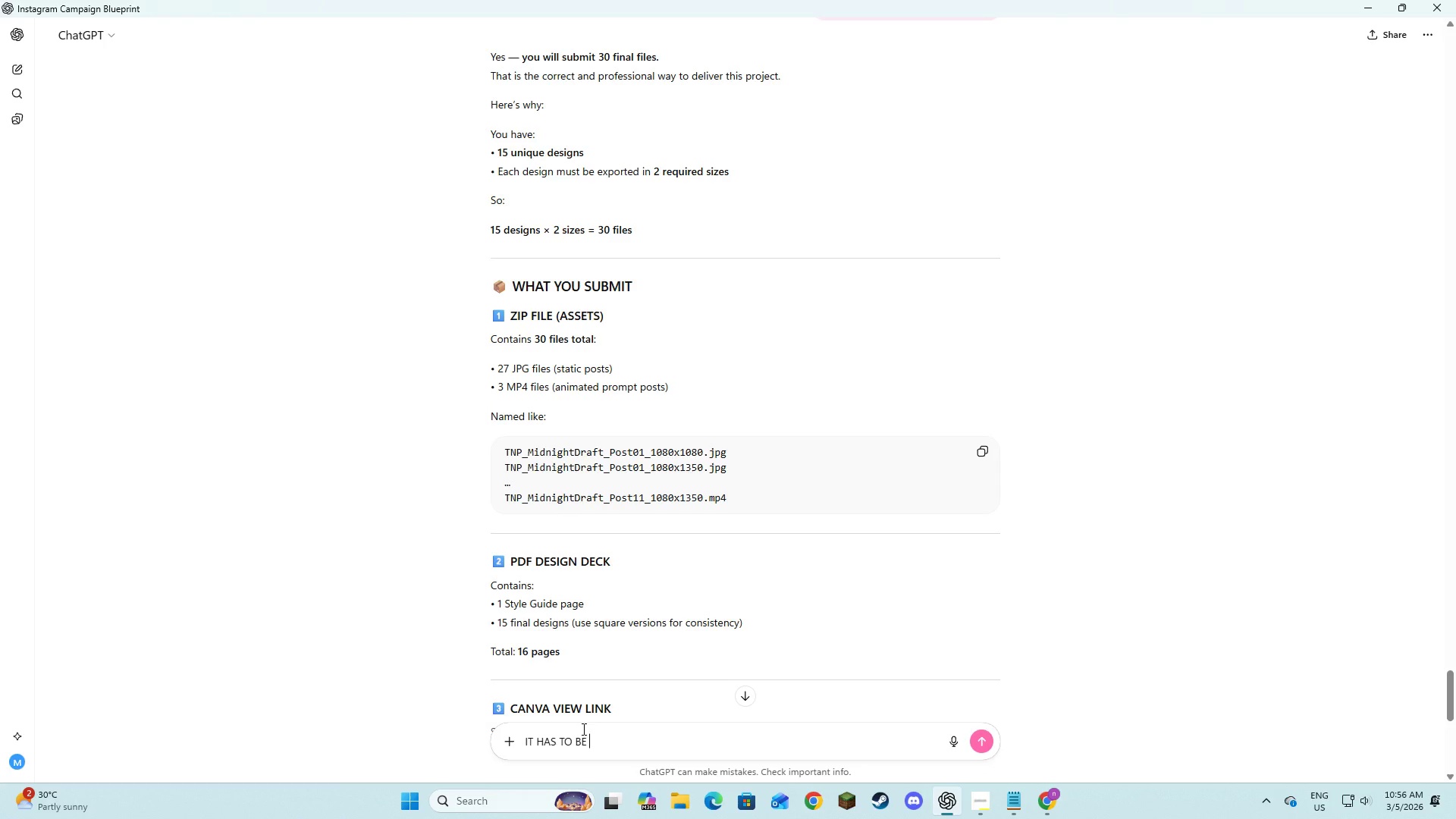 
key(Control+S)
 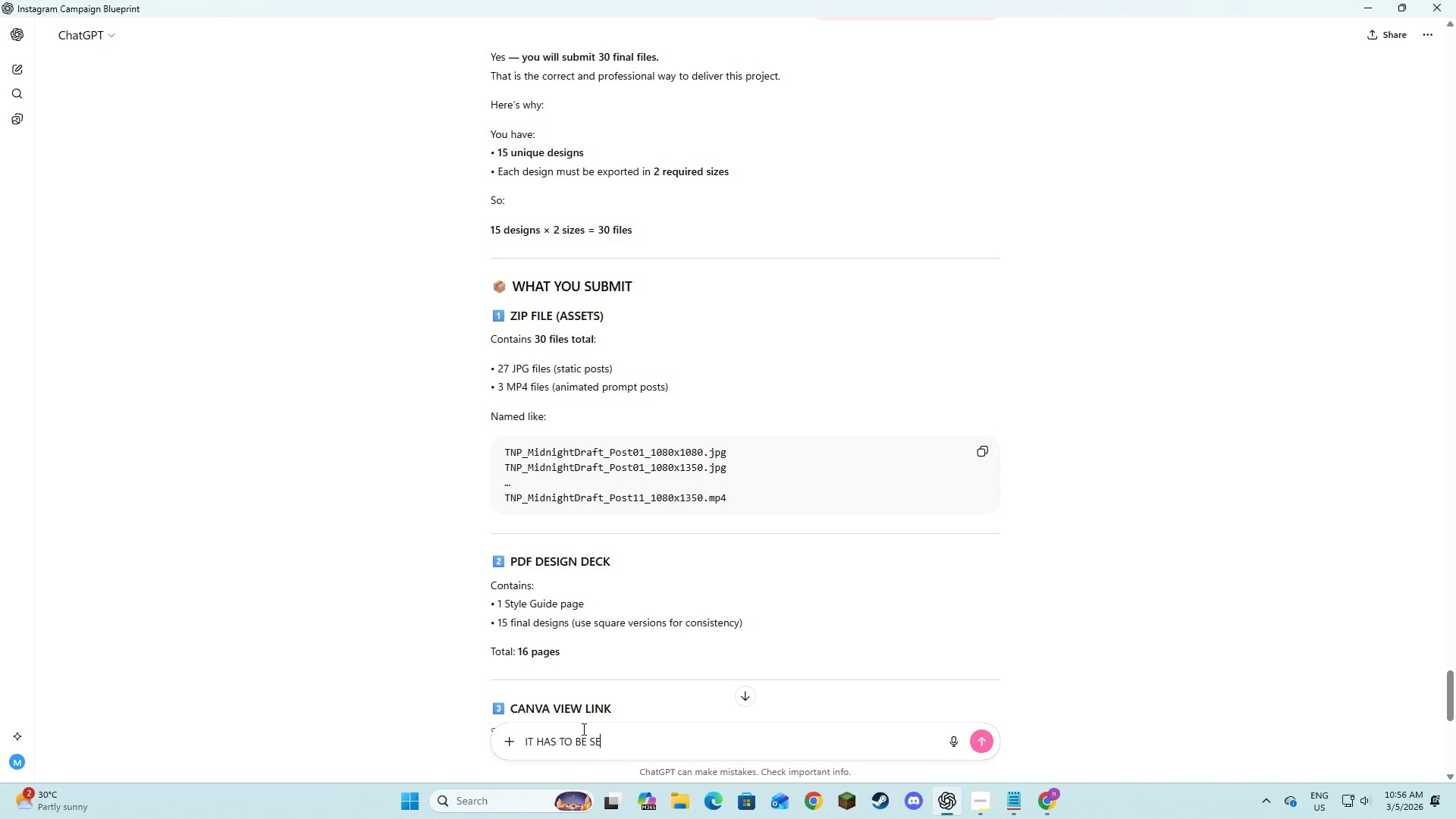 
key(Control+E)
 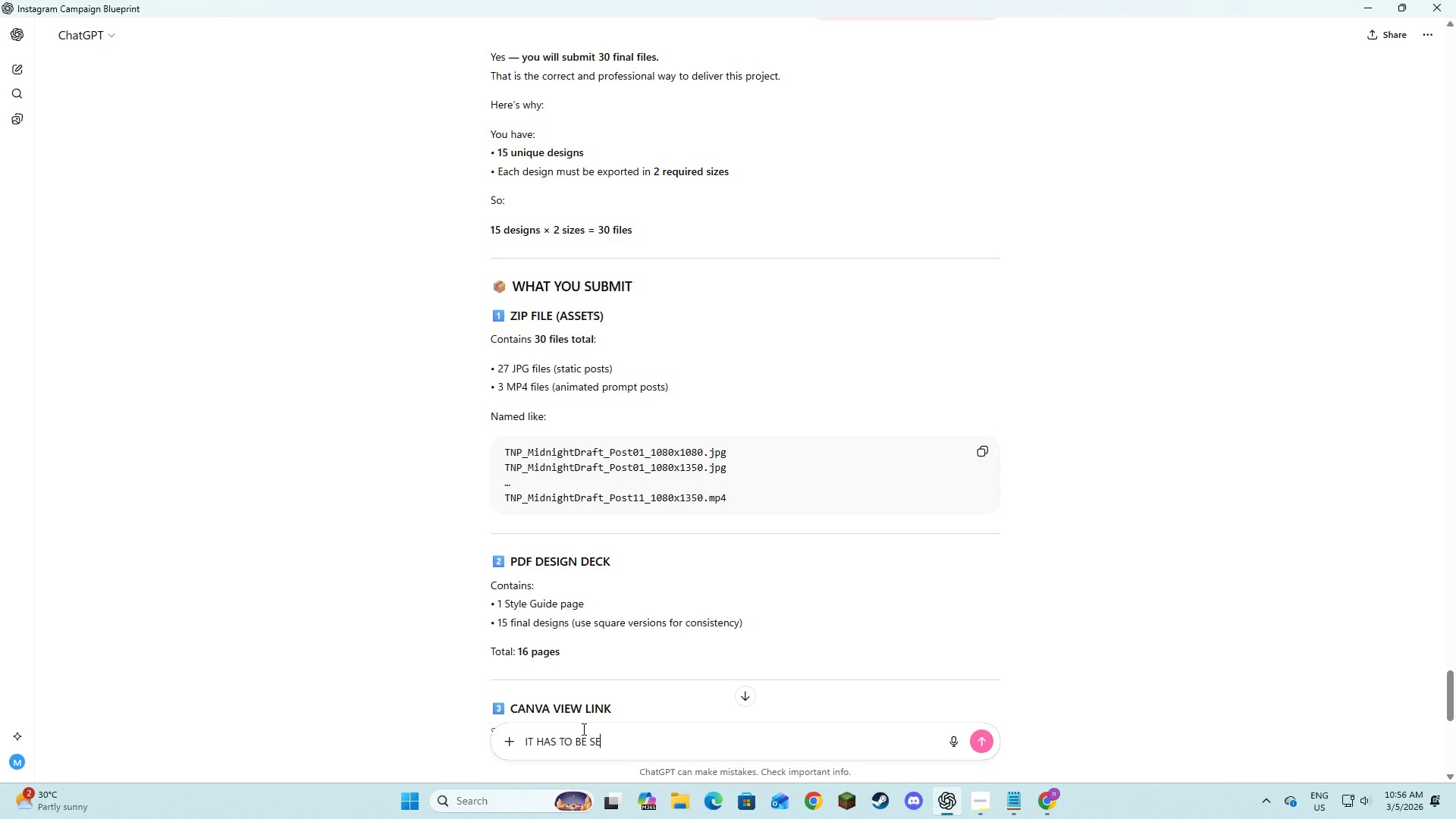 
key(Control+P)
 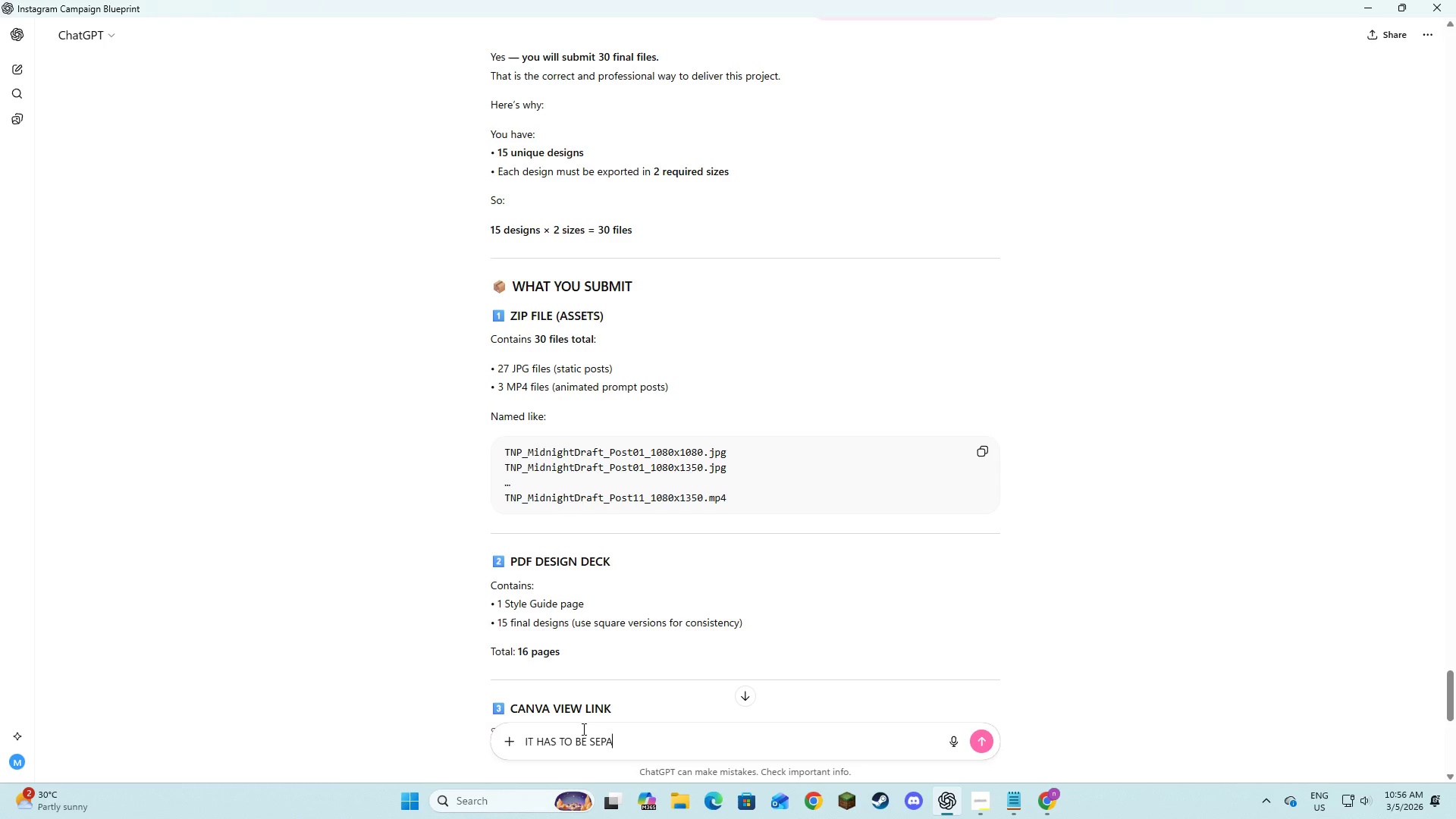 
key(Control+A)
 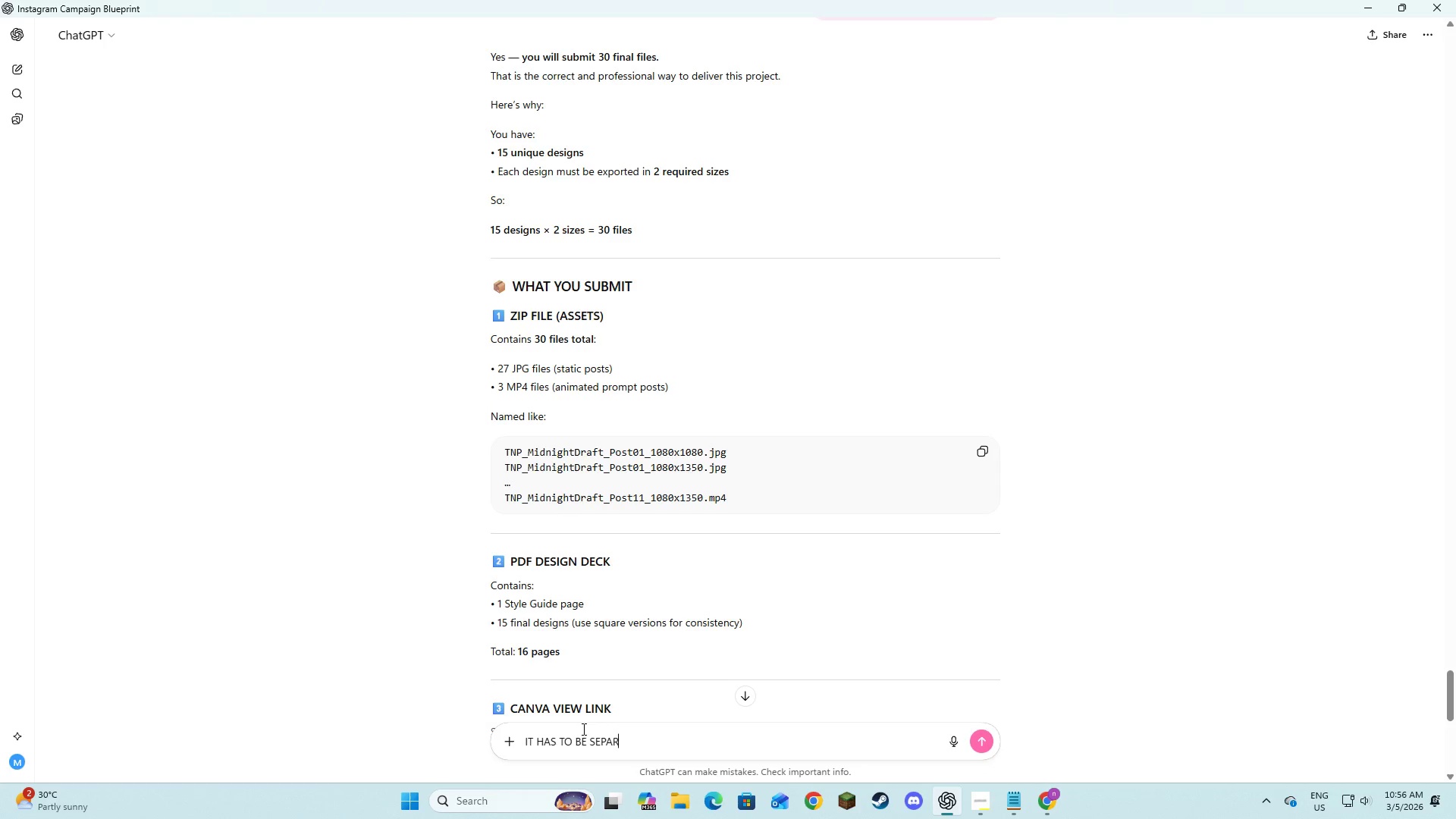 
key(Control+R)
 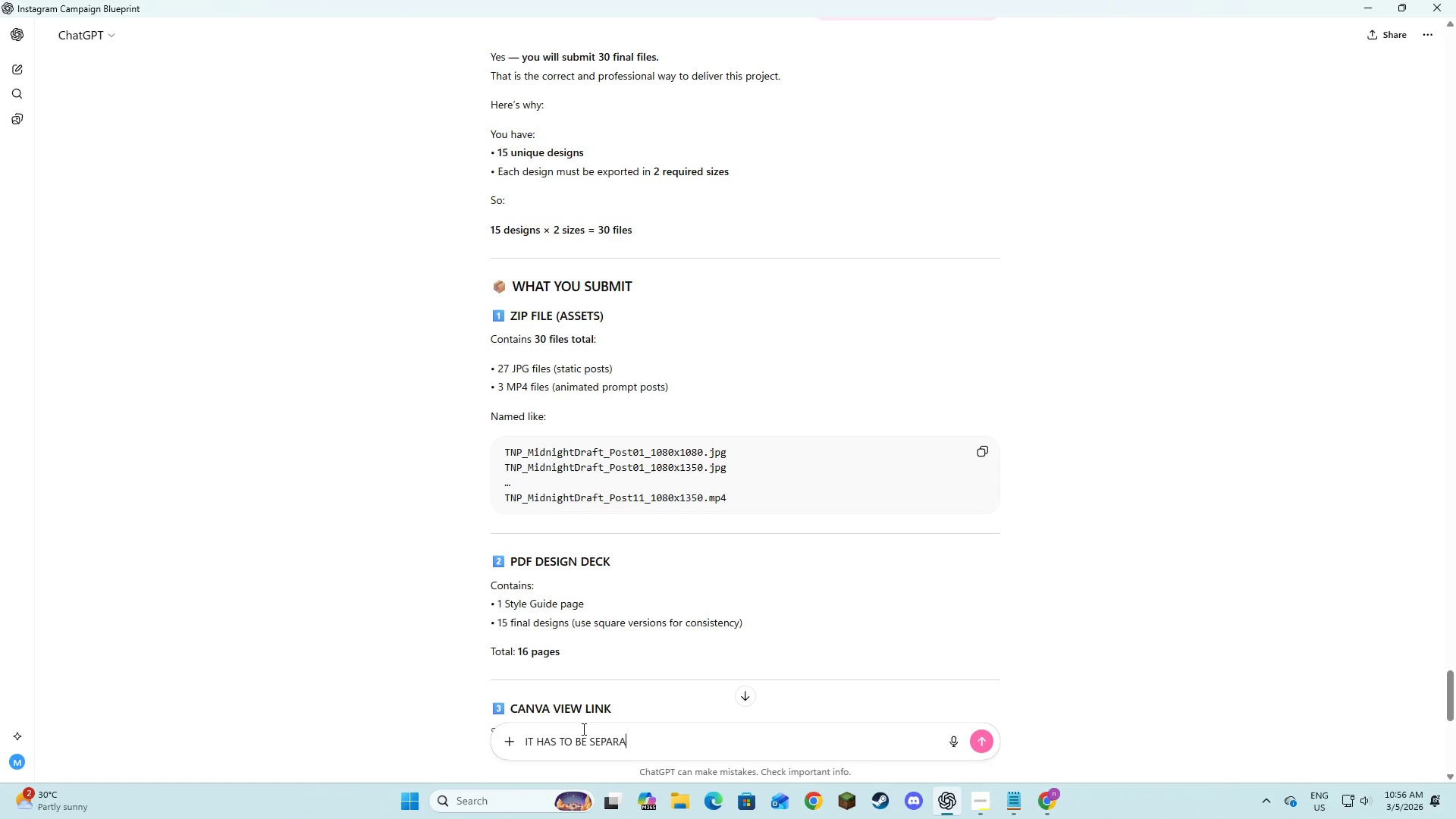 
key(Control+A)
 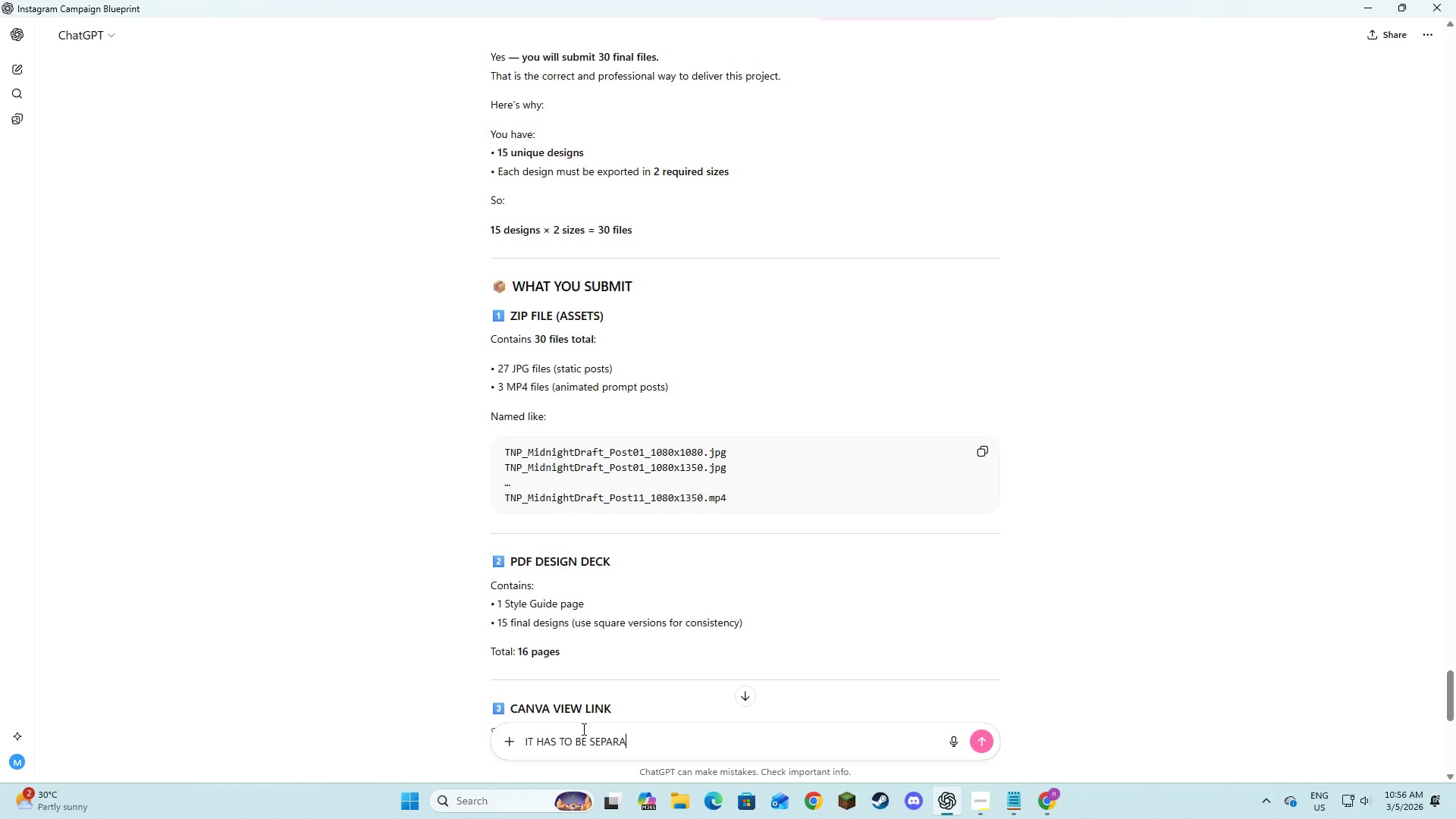 
key(Control+T)
 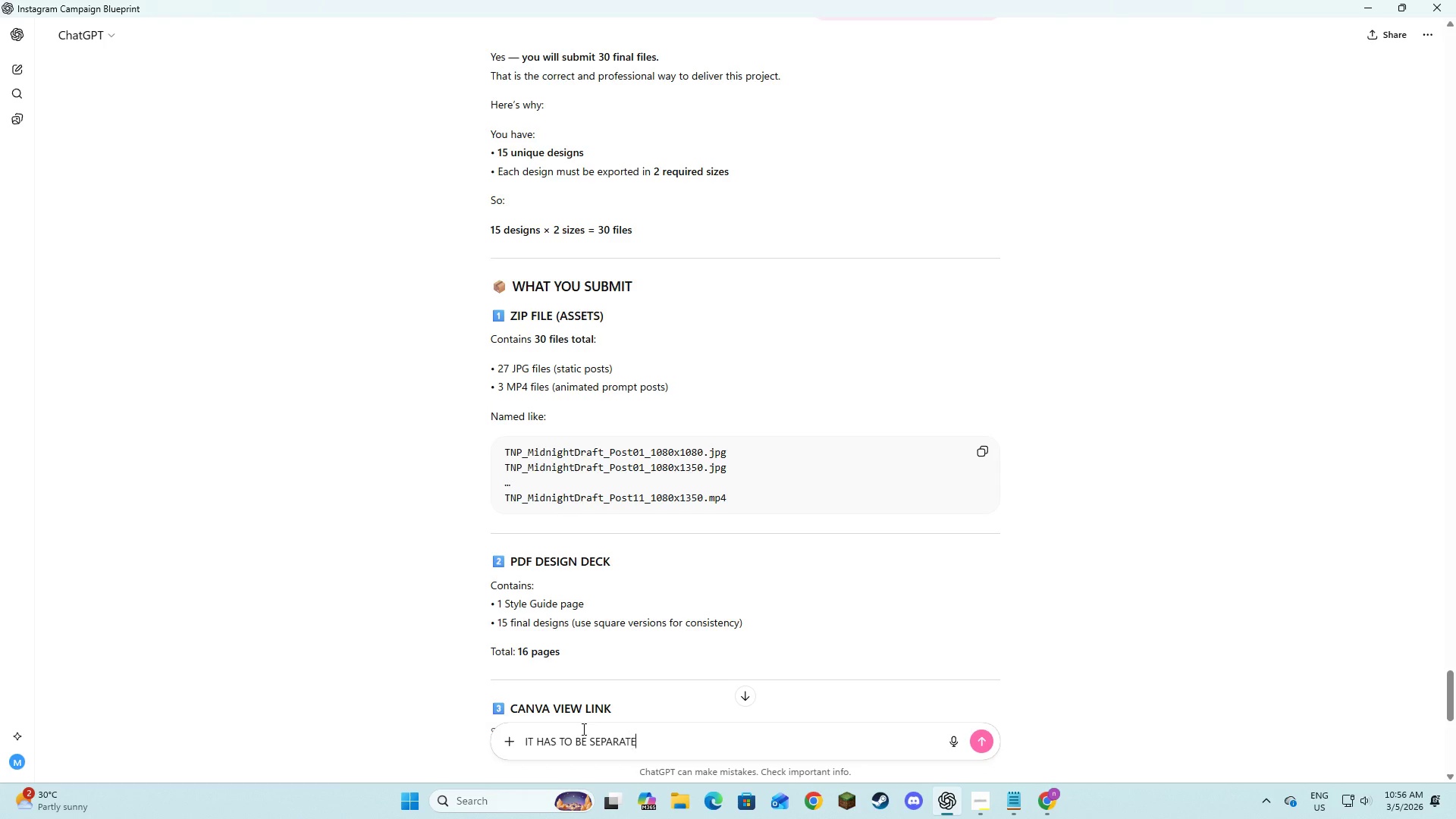 
key(Control+E)
 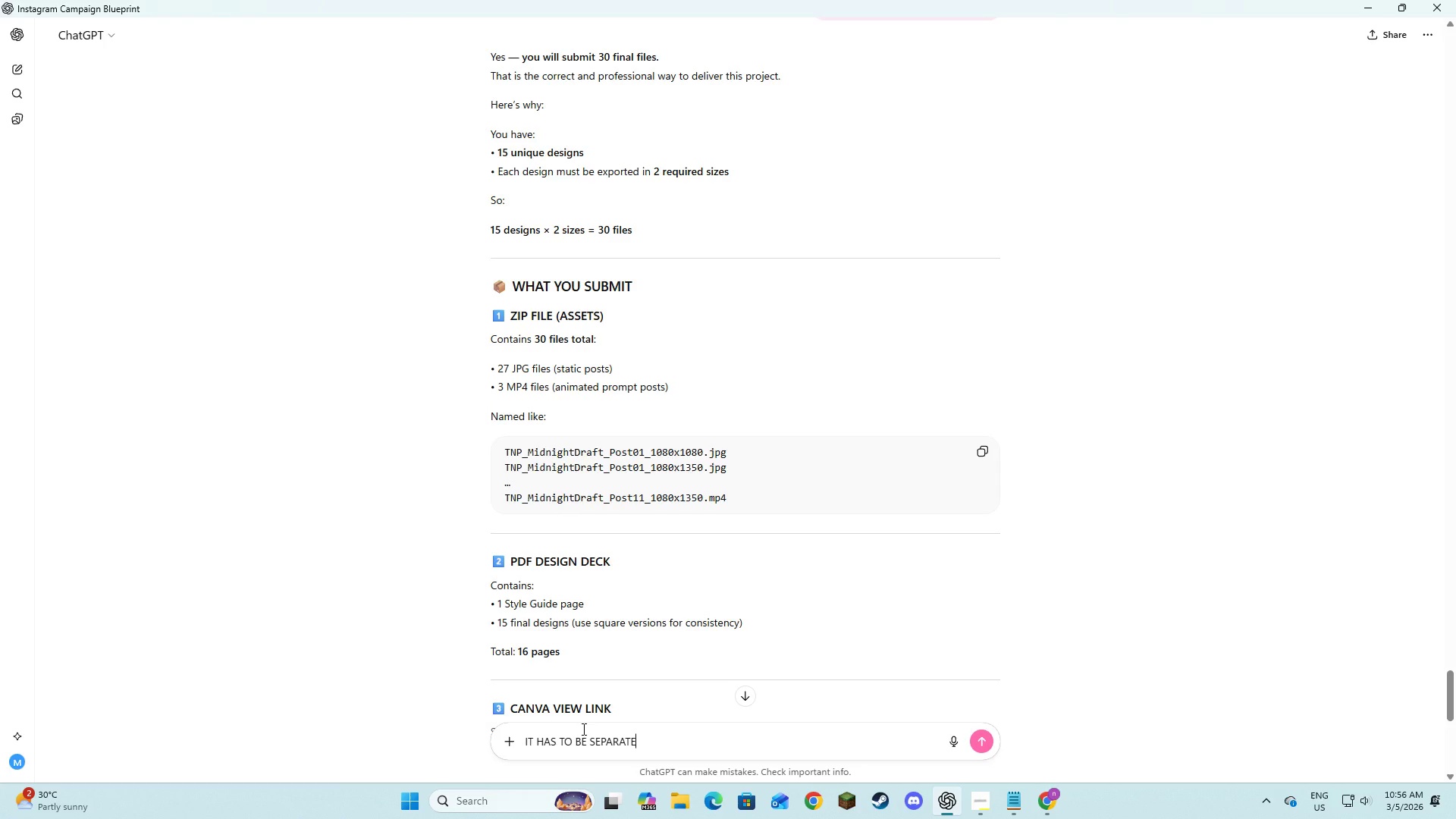 
key(Control+Shift+ShiftRight)
 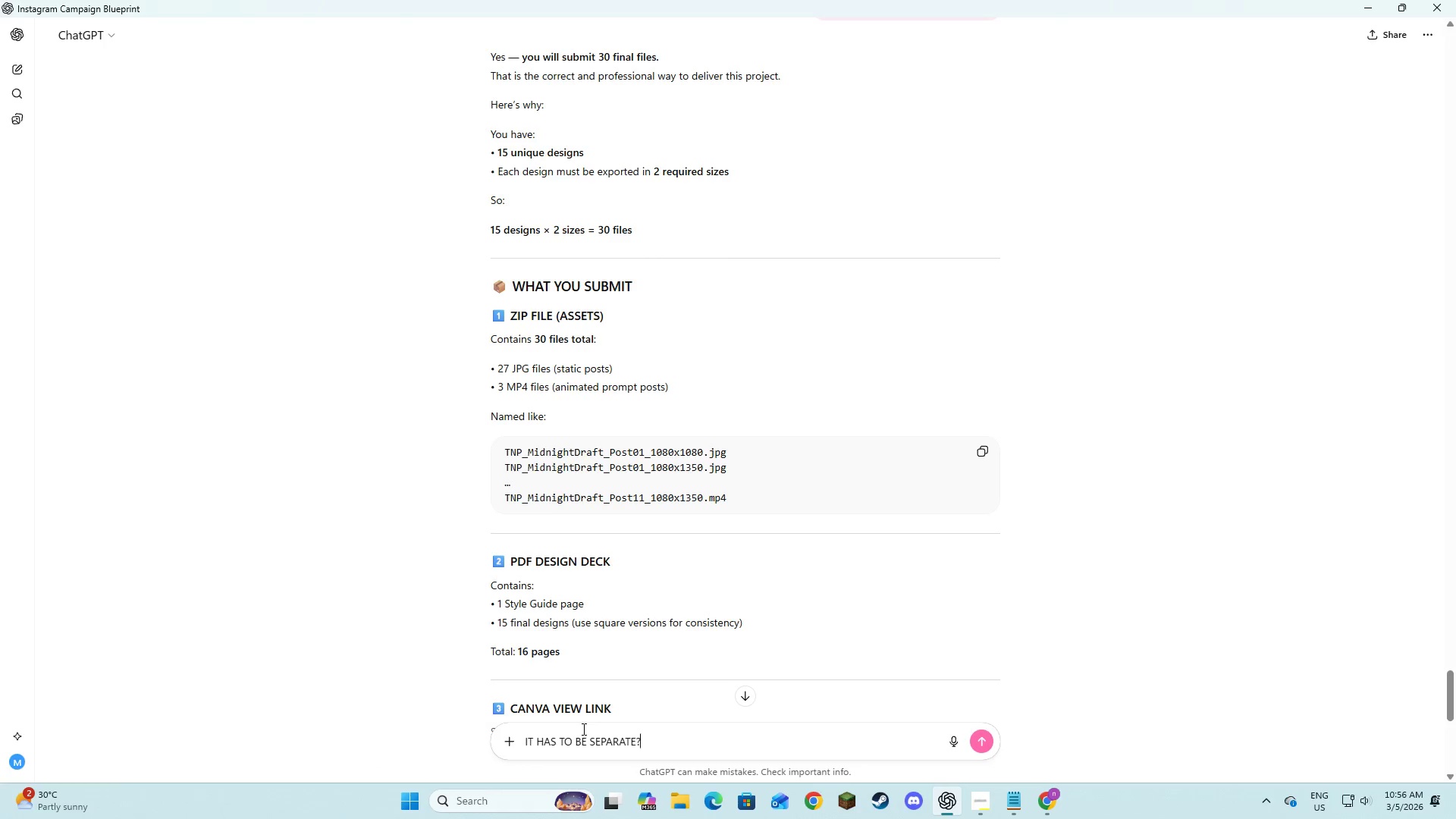 
key(Control+Shift+Slash)
 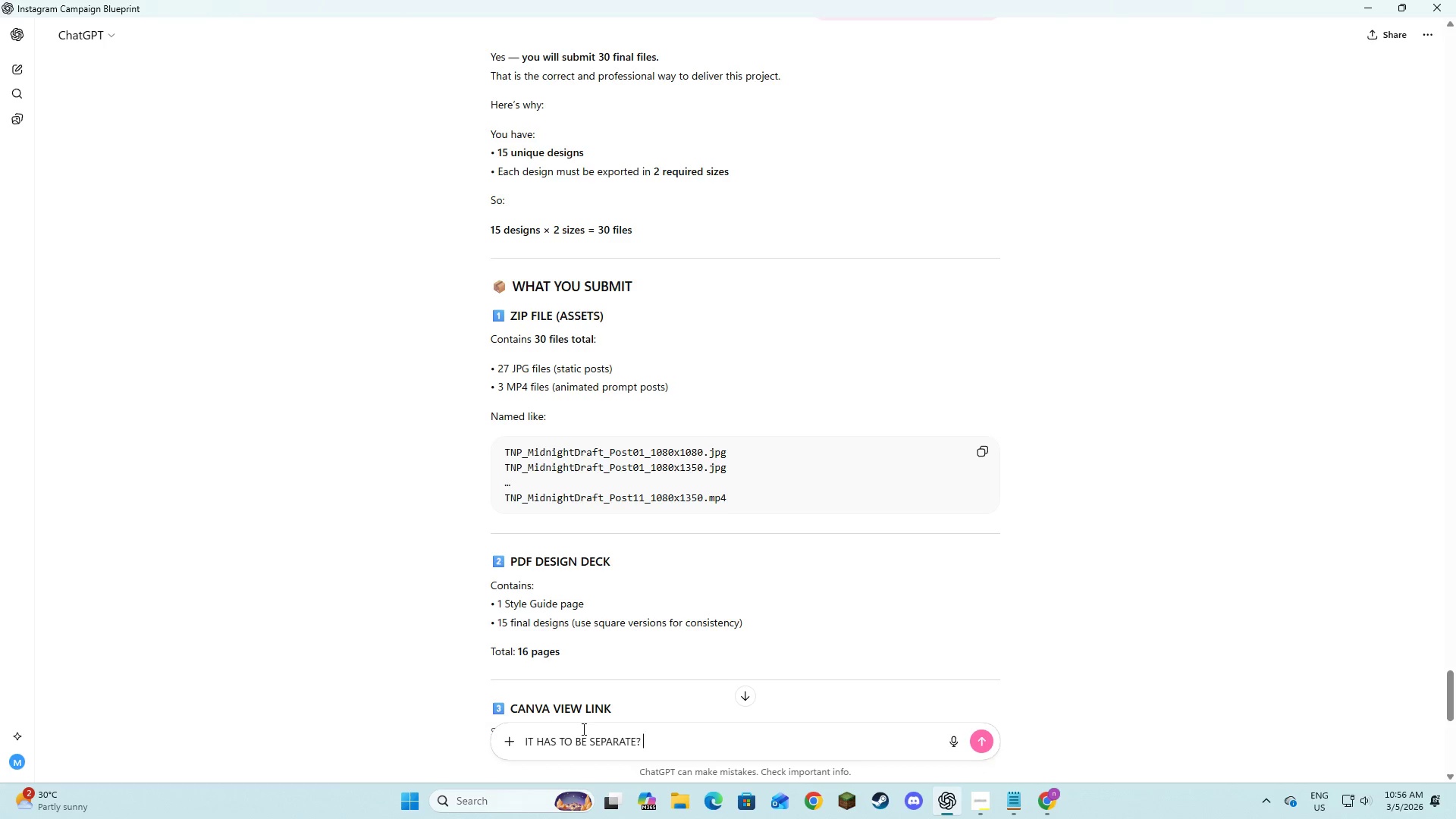 
key(Control+Space)
 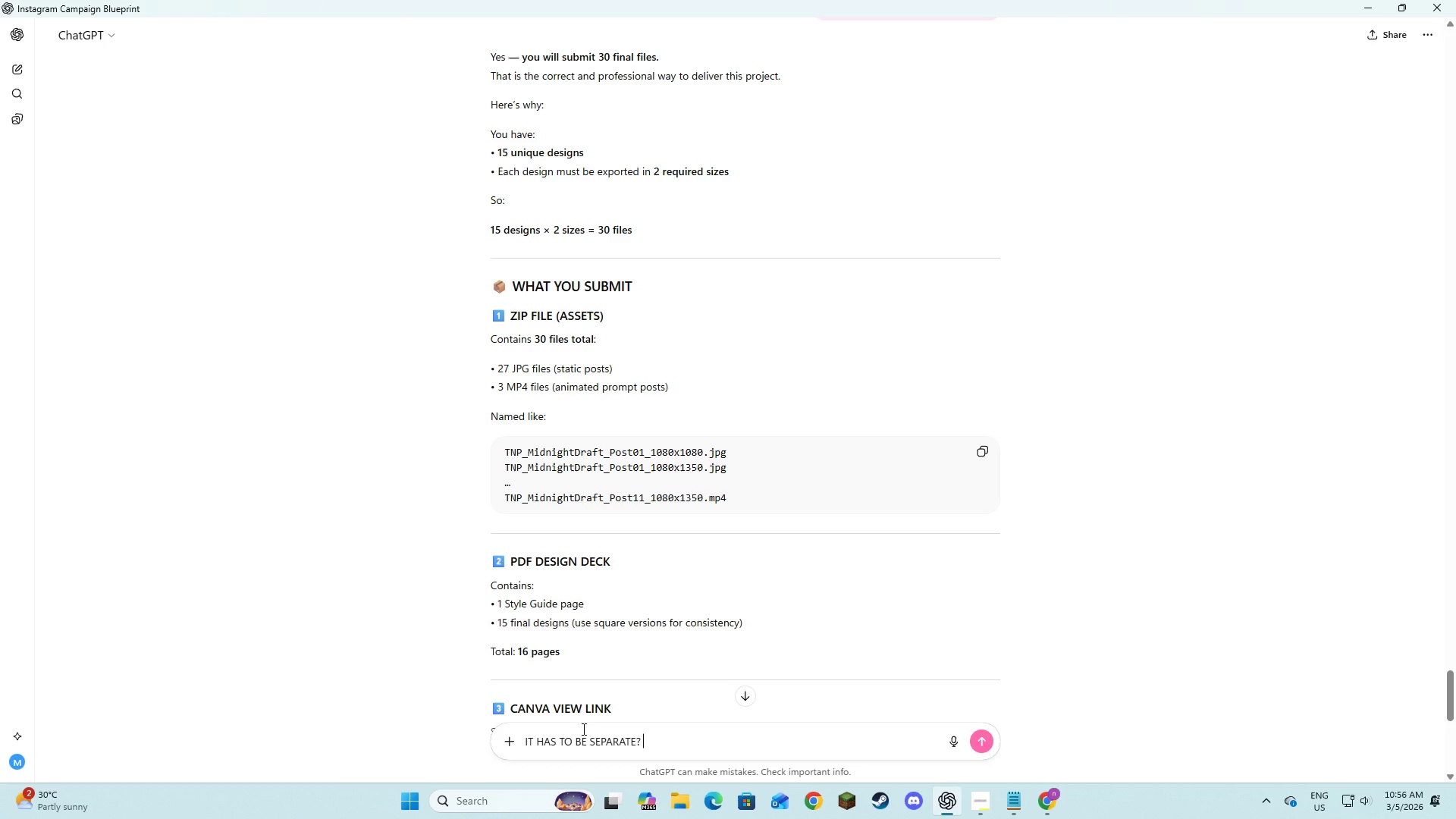 
key(Control+Enter)
 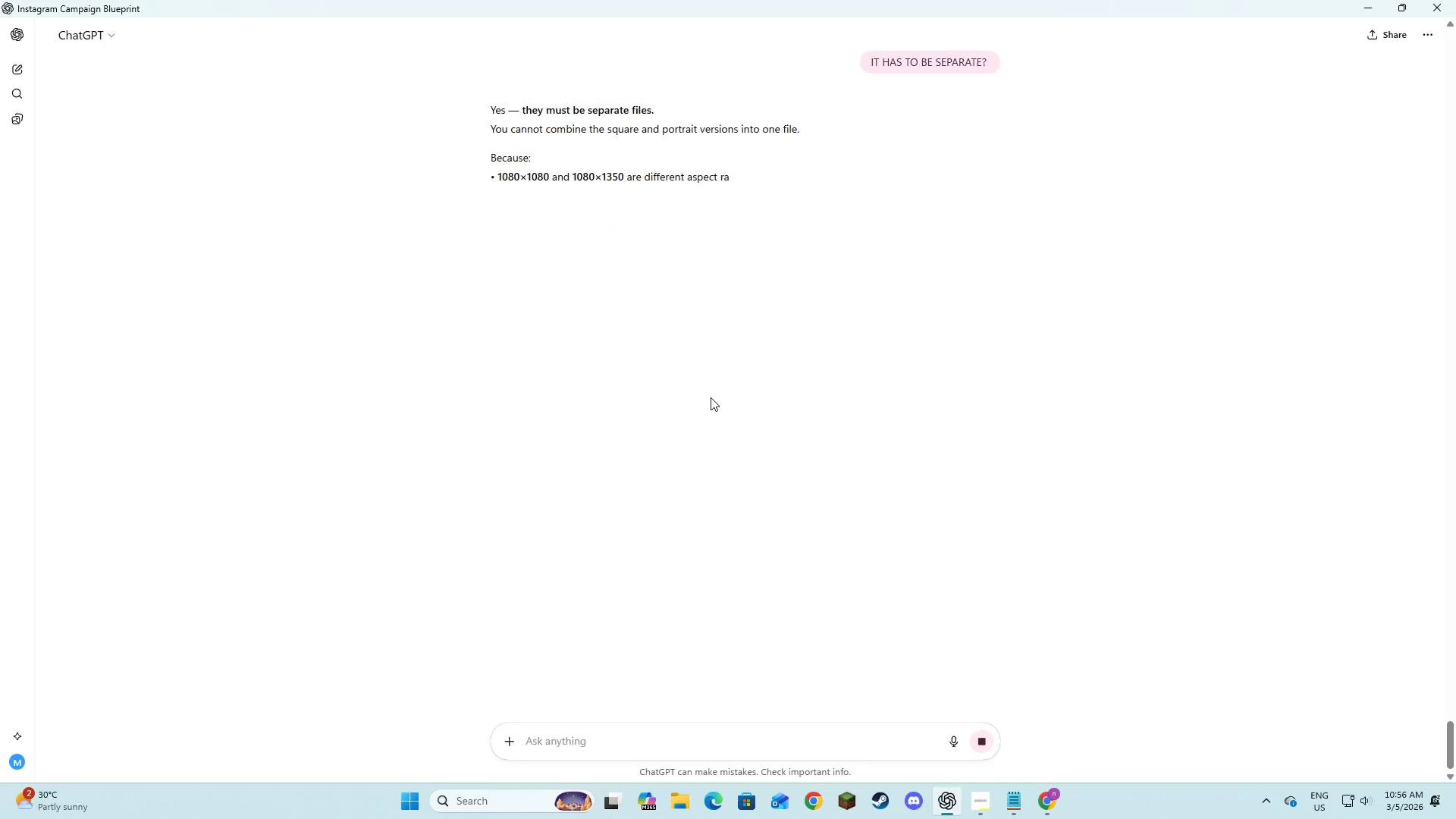 
key(Alt+Control+AltLeft)
 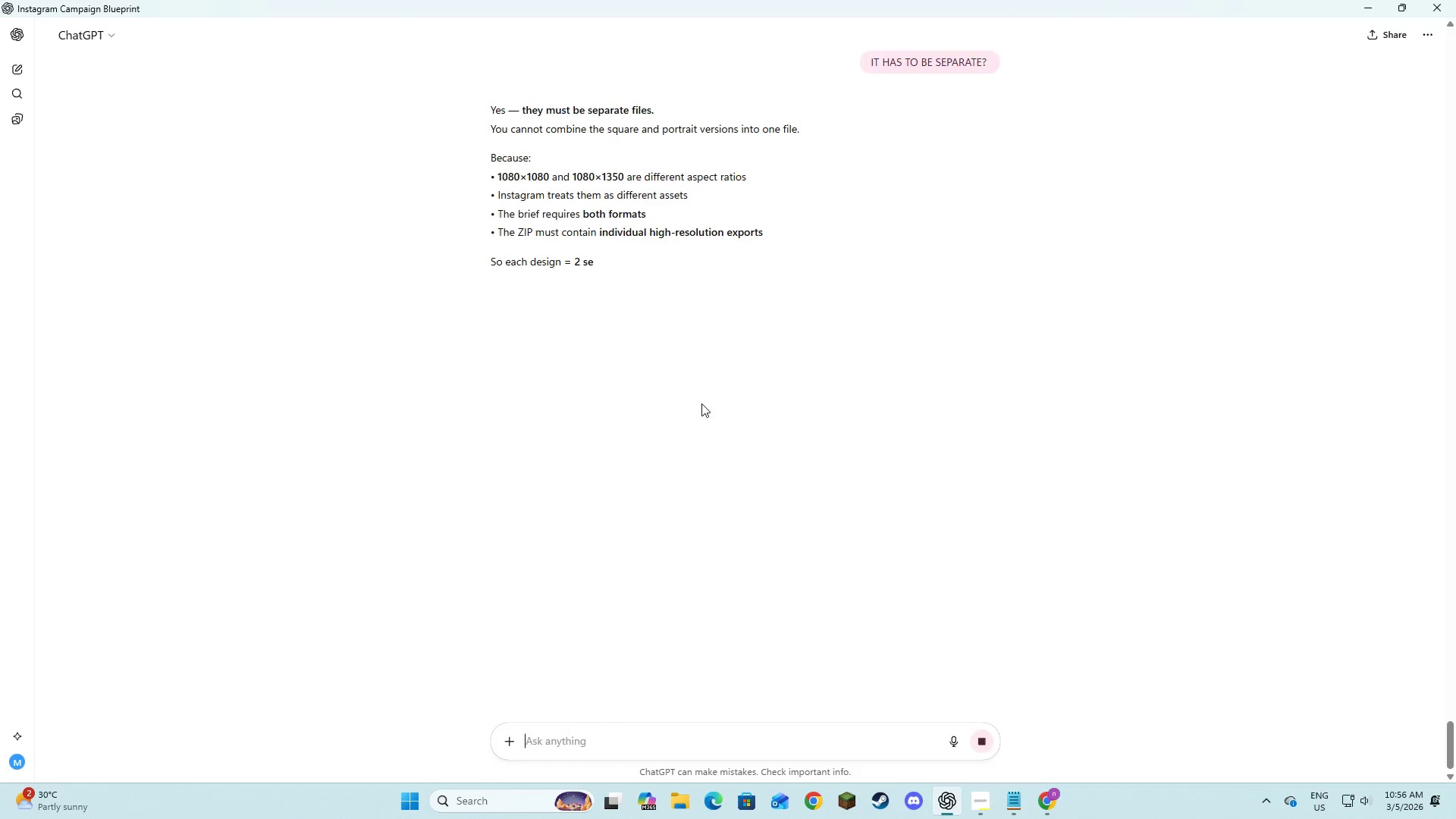 
key(Alt+Control+Tab)